 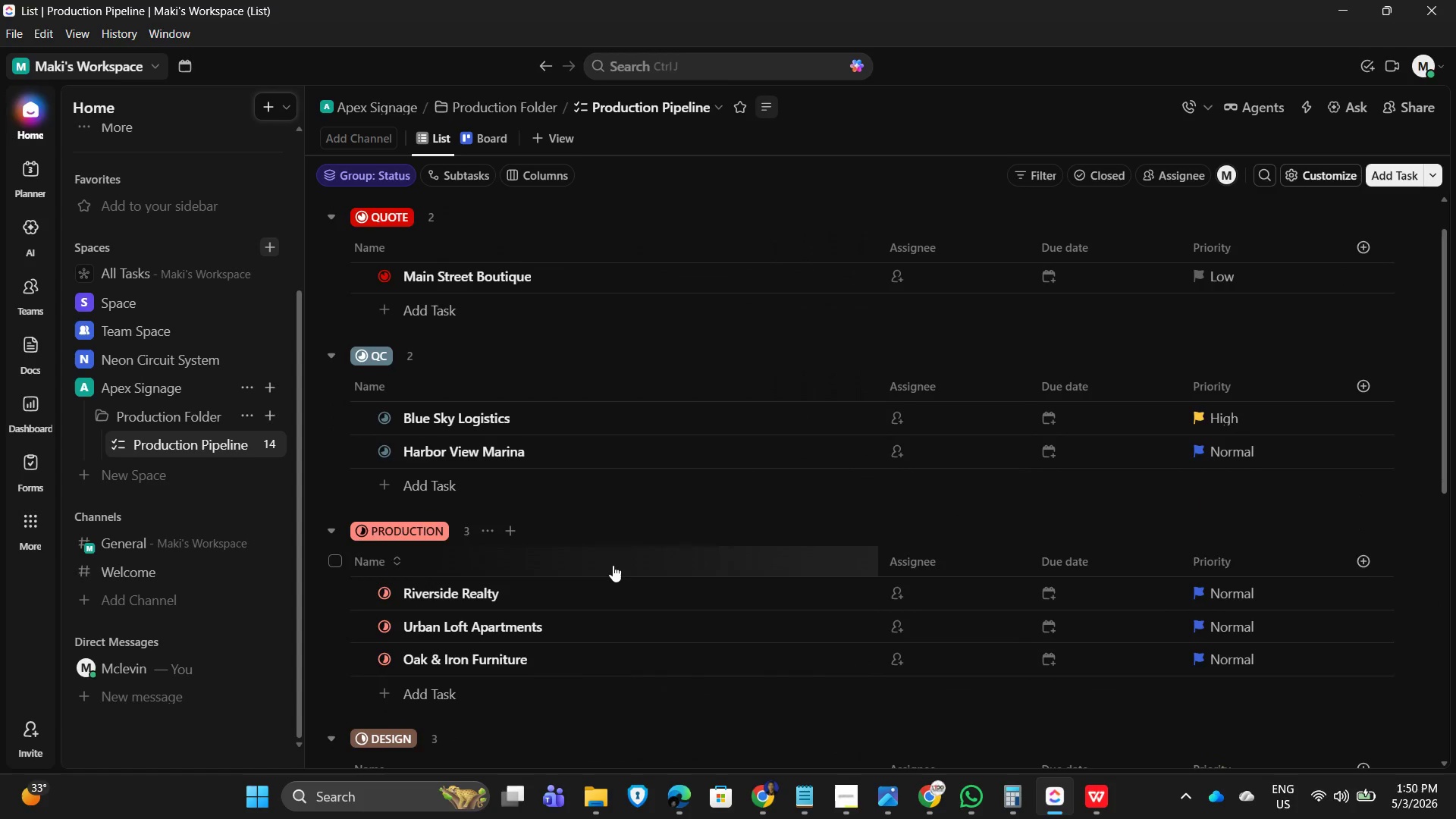 
scroll: coordinate [609, 560], scroll_direction: up, amount: 2.0
 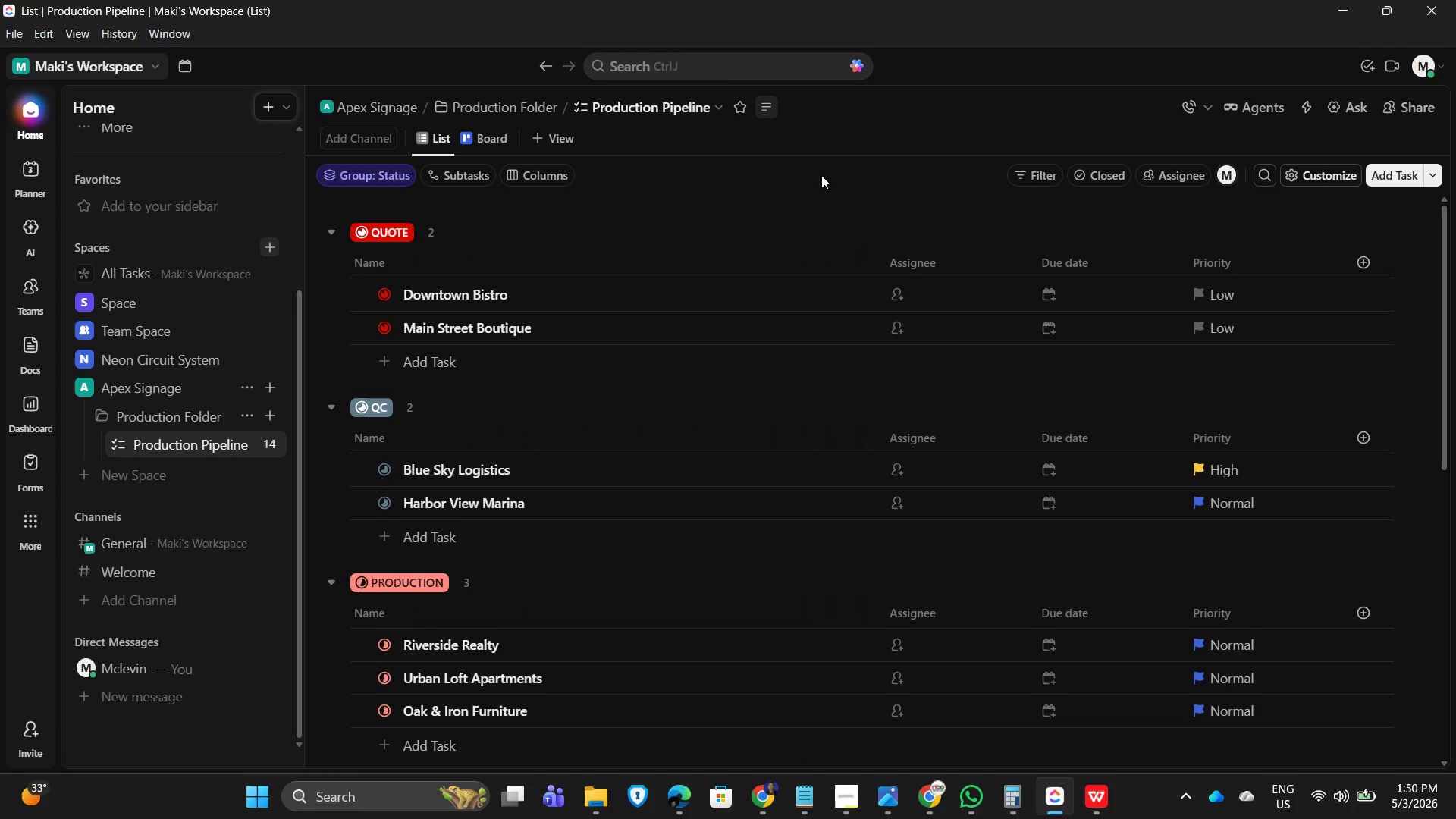 
left_click([914, 122])
 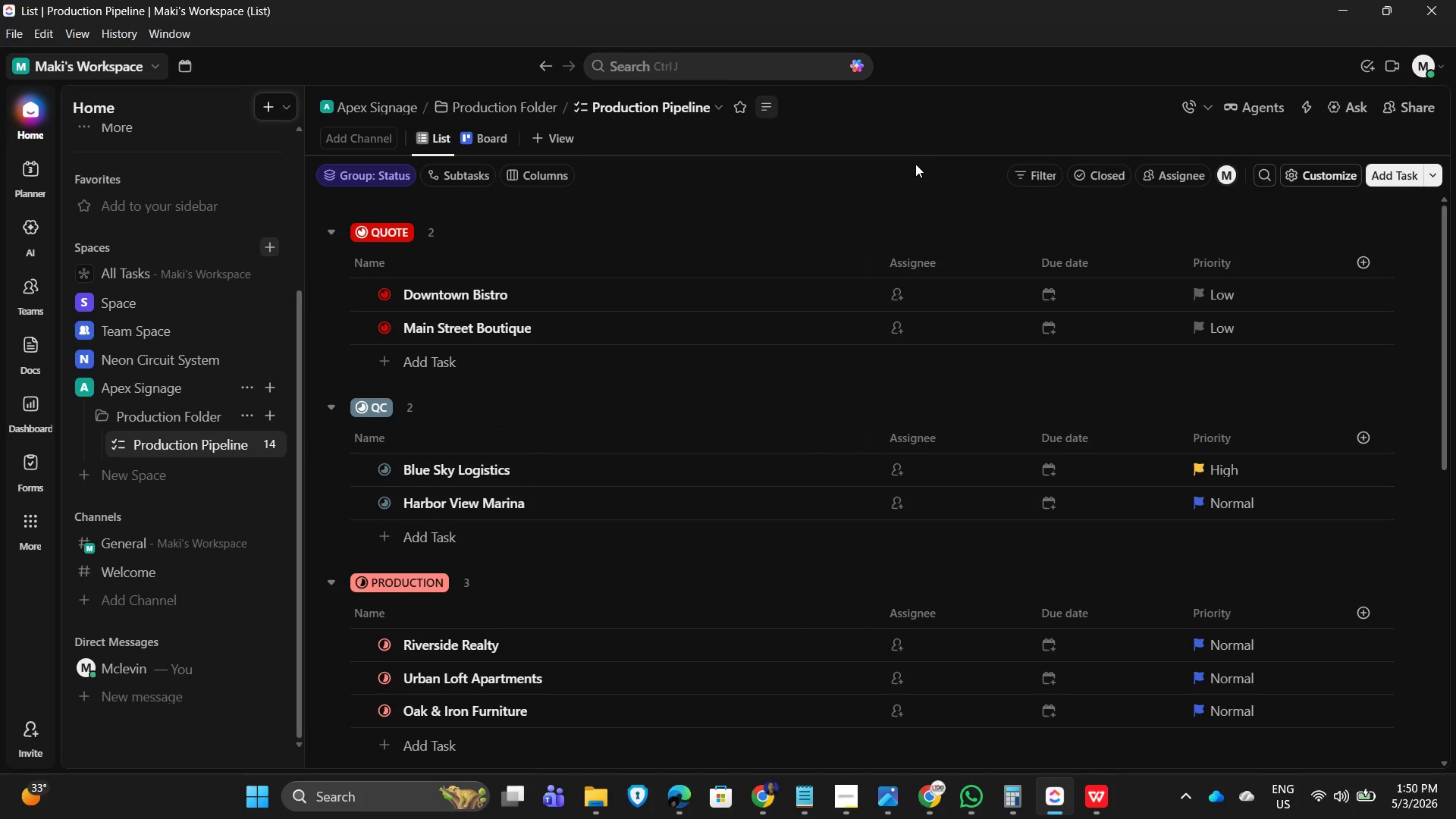 
key(Alt+AltLeft)
 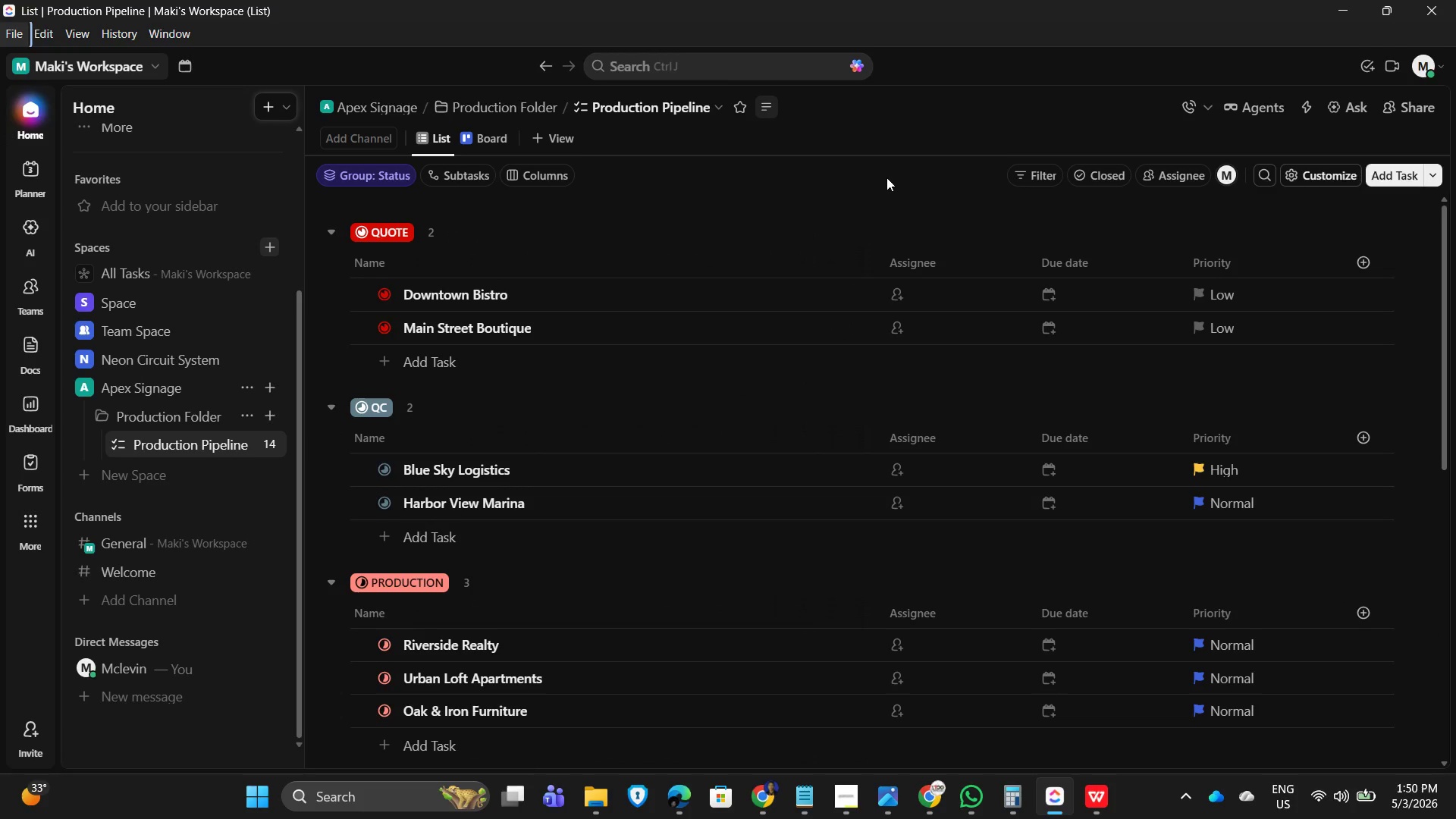 
key(Alt+AltLeft)
 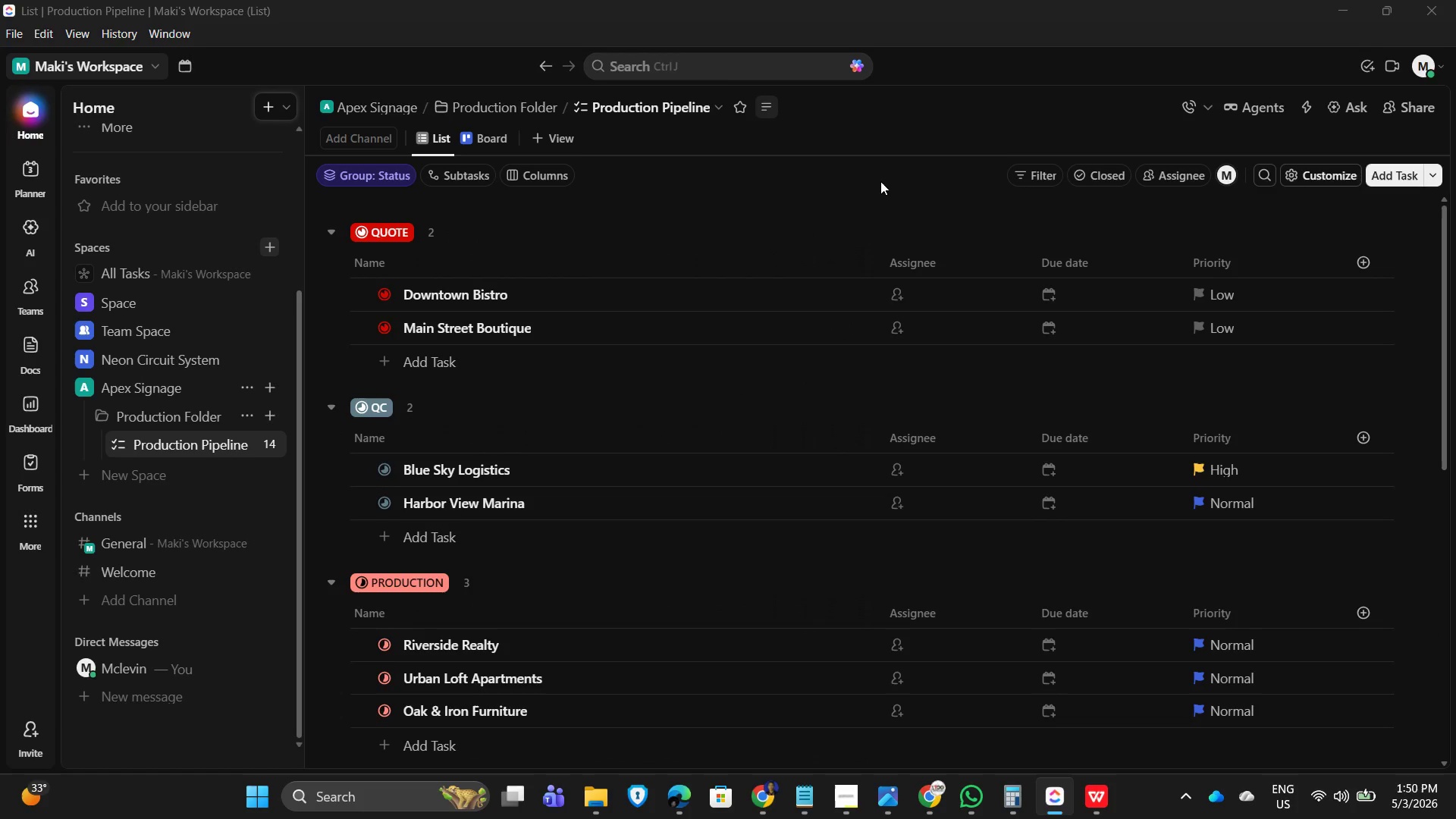 
key(Alt+Tab)